 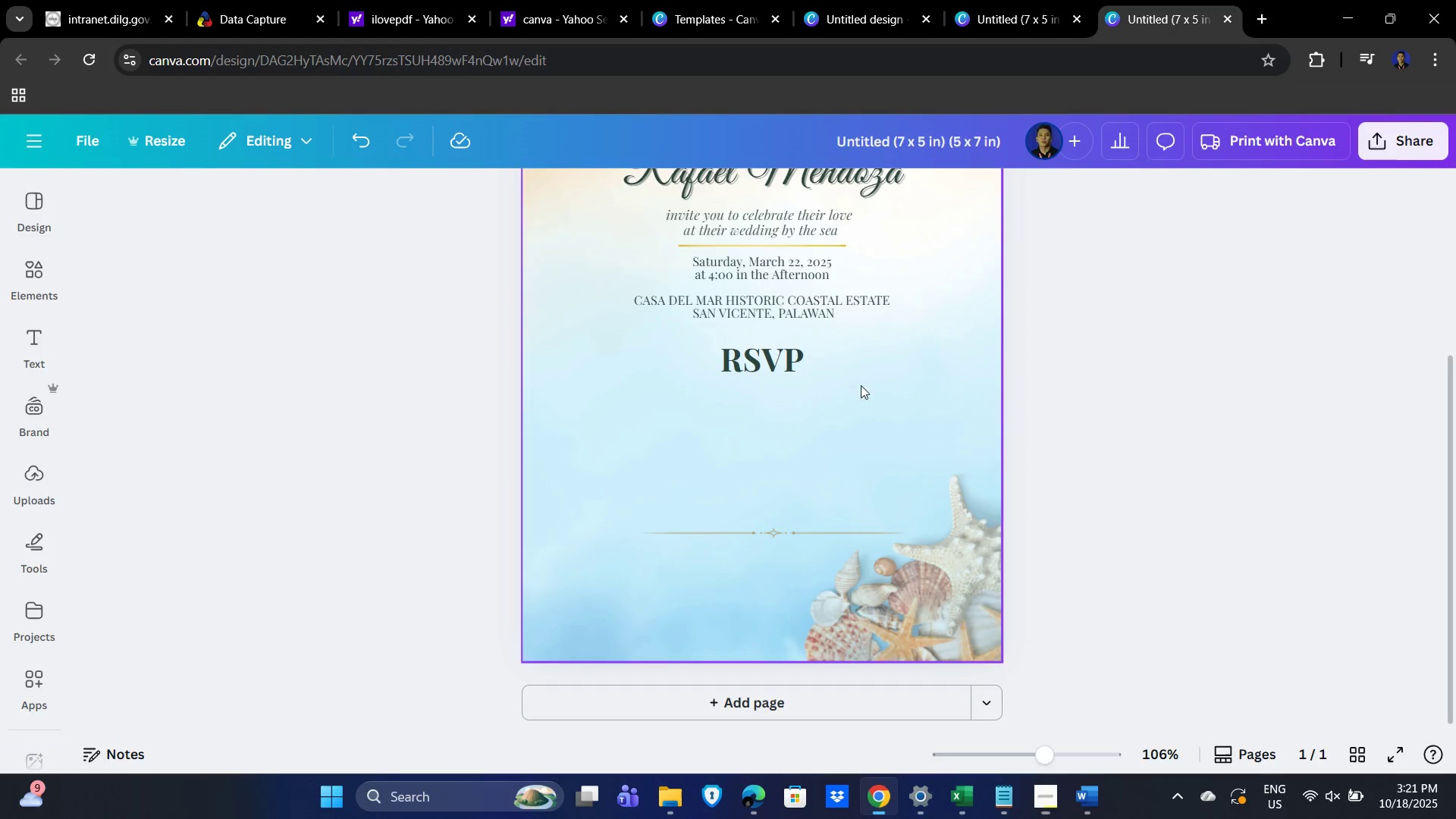 
left_click([1005, 0])
 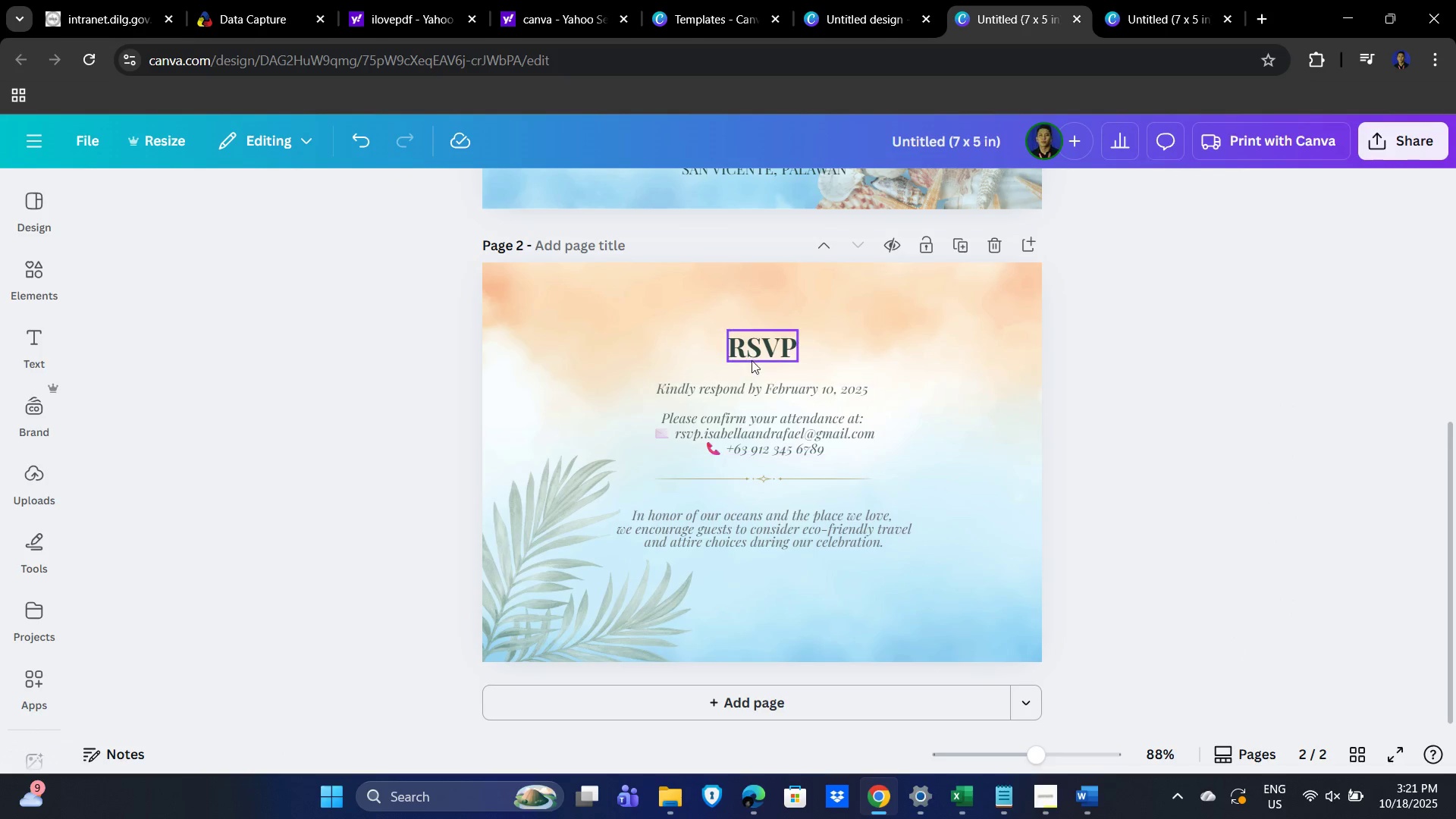 
left_click([752, 350])
 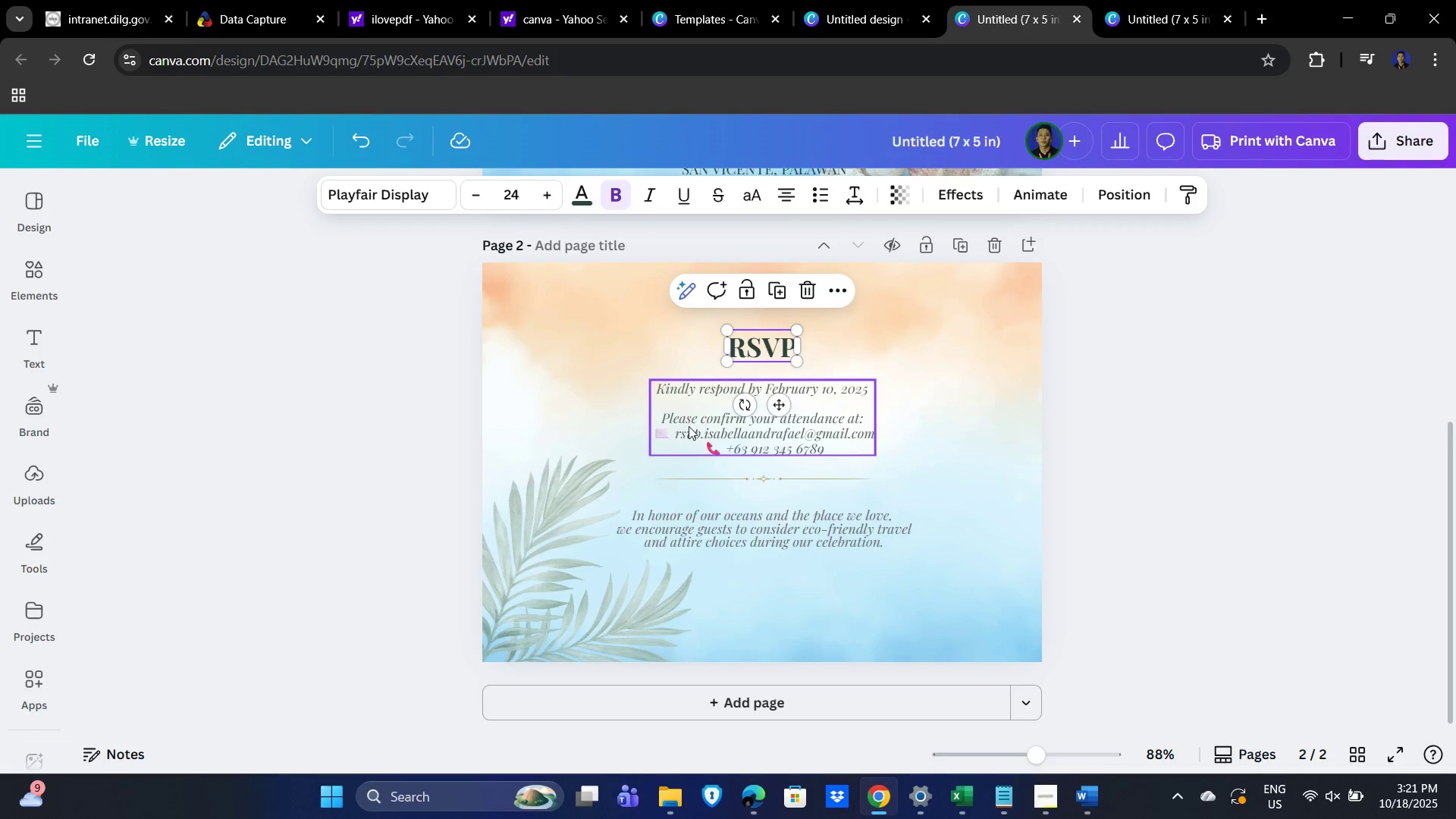 
left_click([689, 428])
 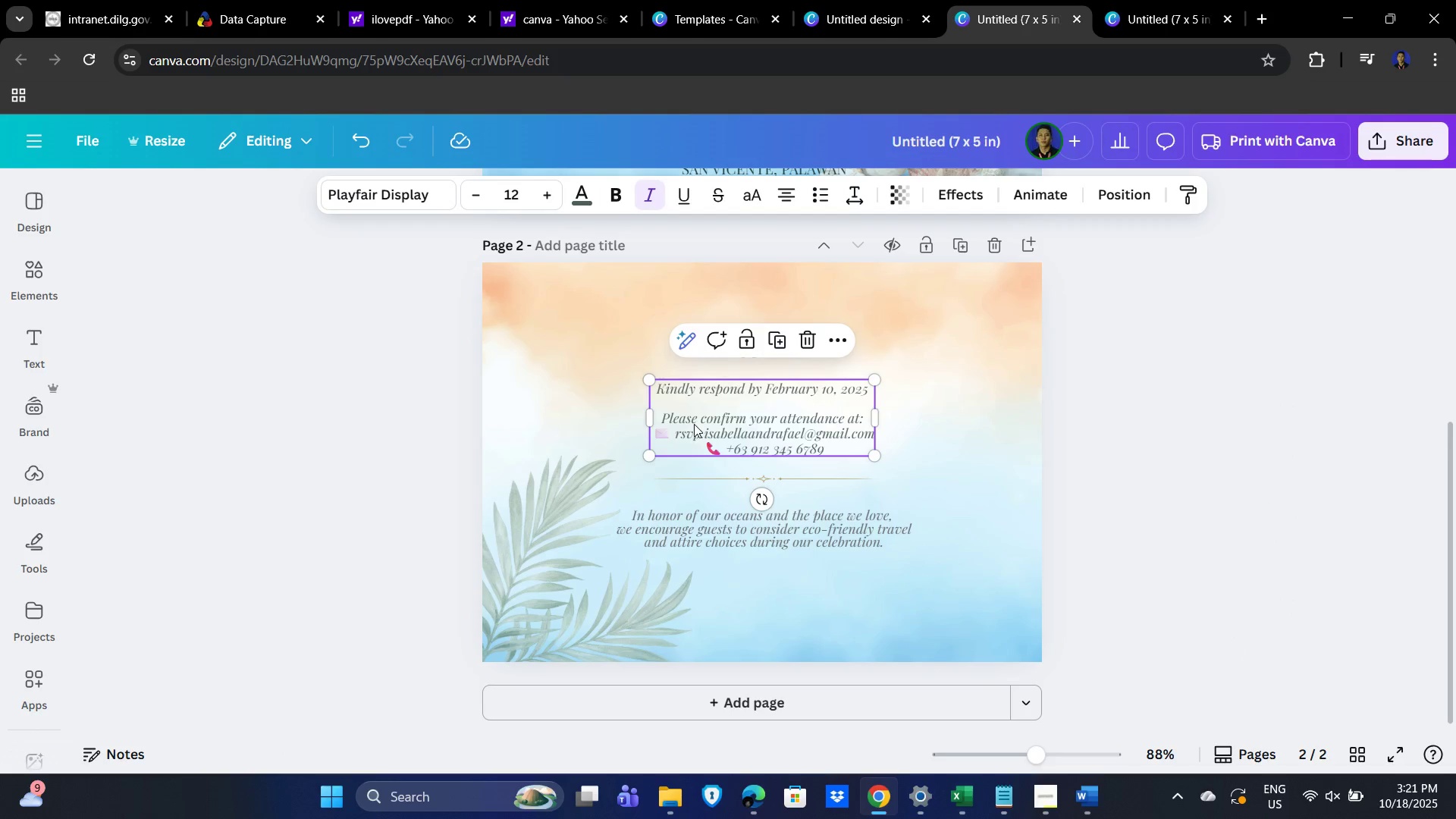 
key(Control+C)
 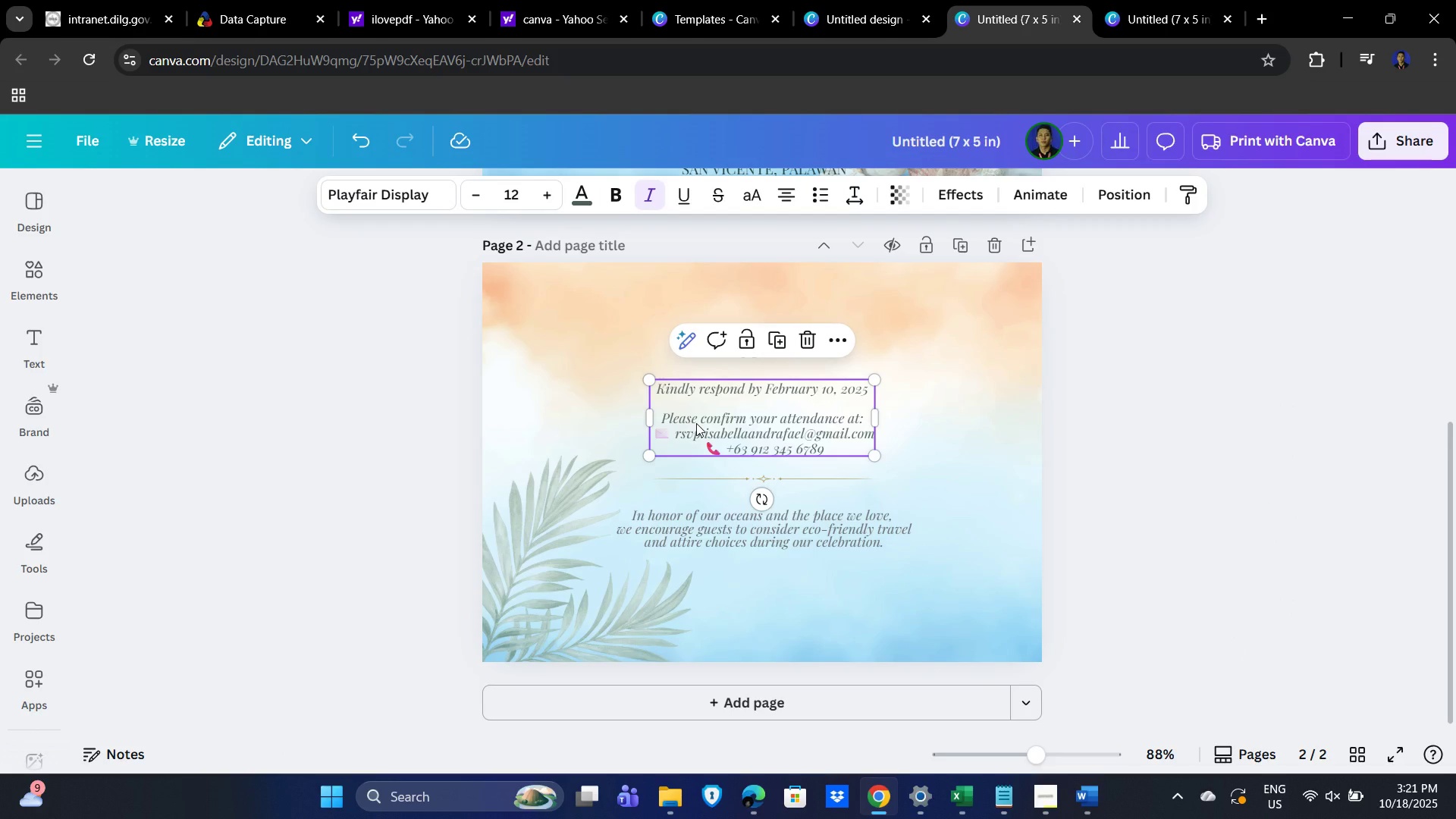 
key(Alt+AltLeft)
 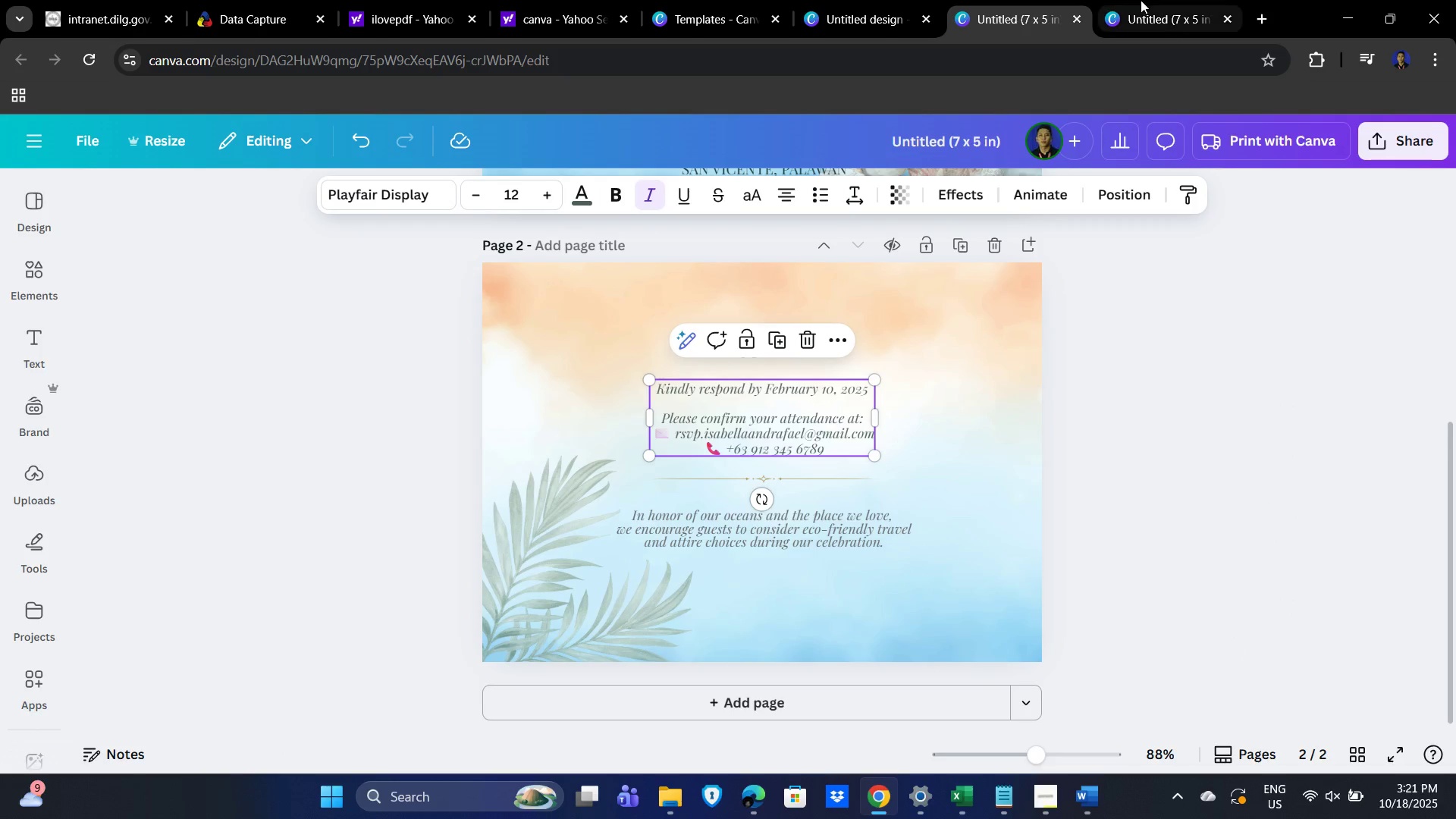 
left_click([1141, 0])
 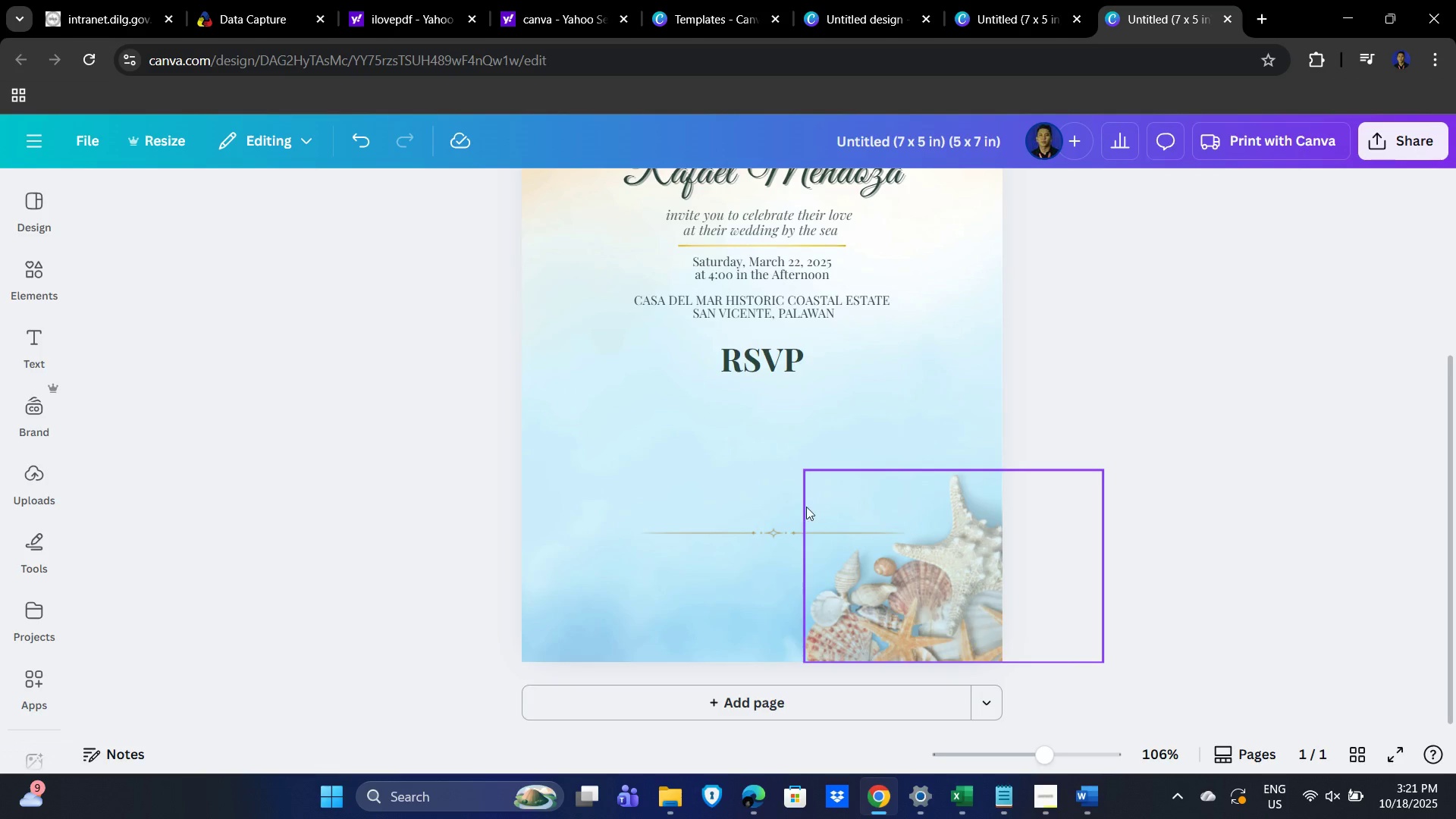 
hold_key(key=ControlLeft, duration=0.53)
 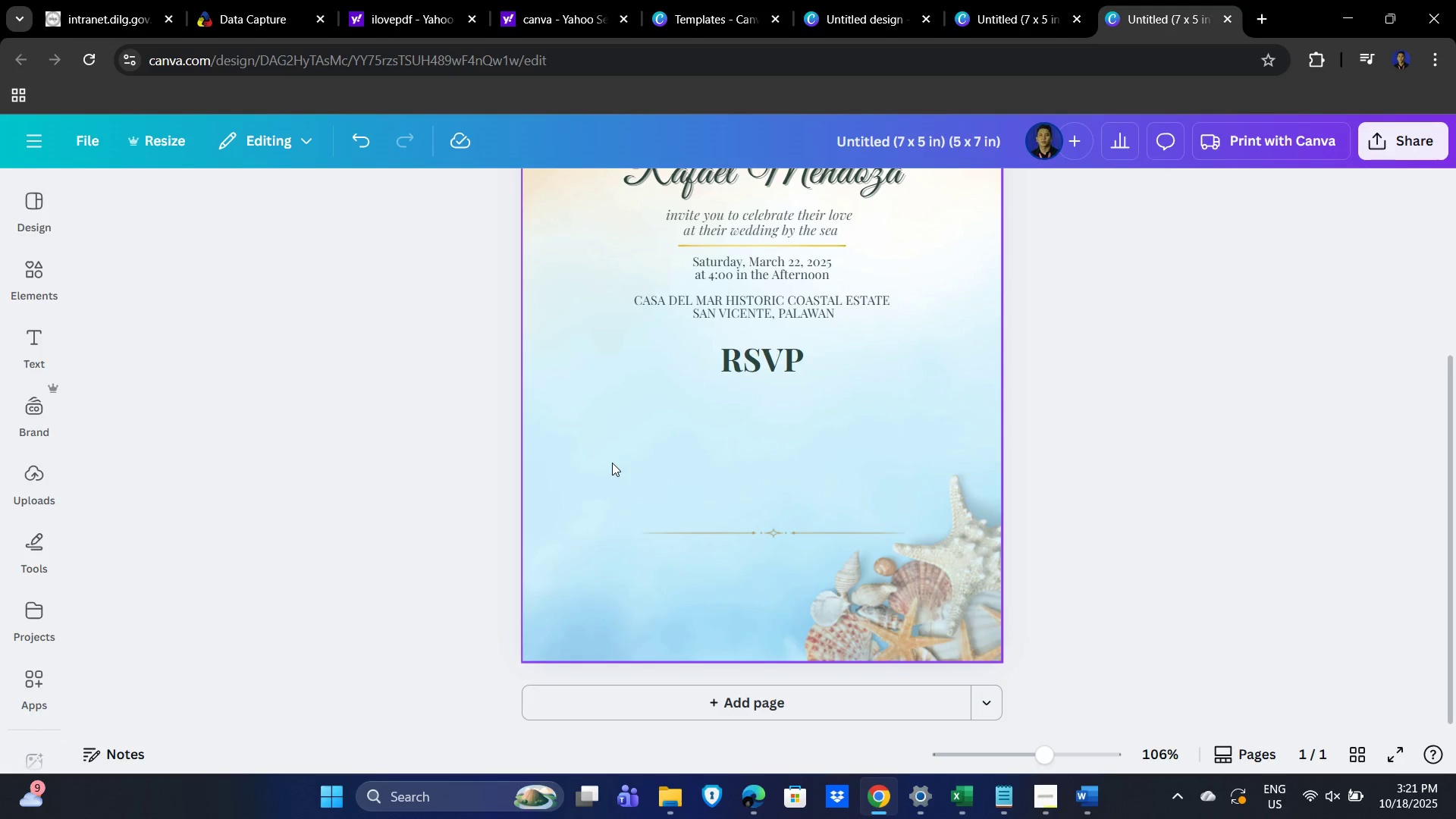 
left_click([612, 463])
 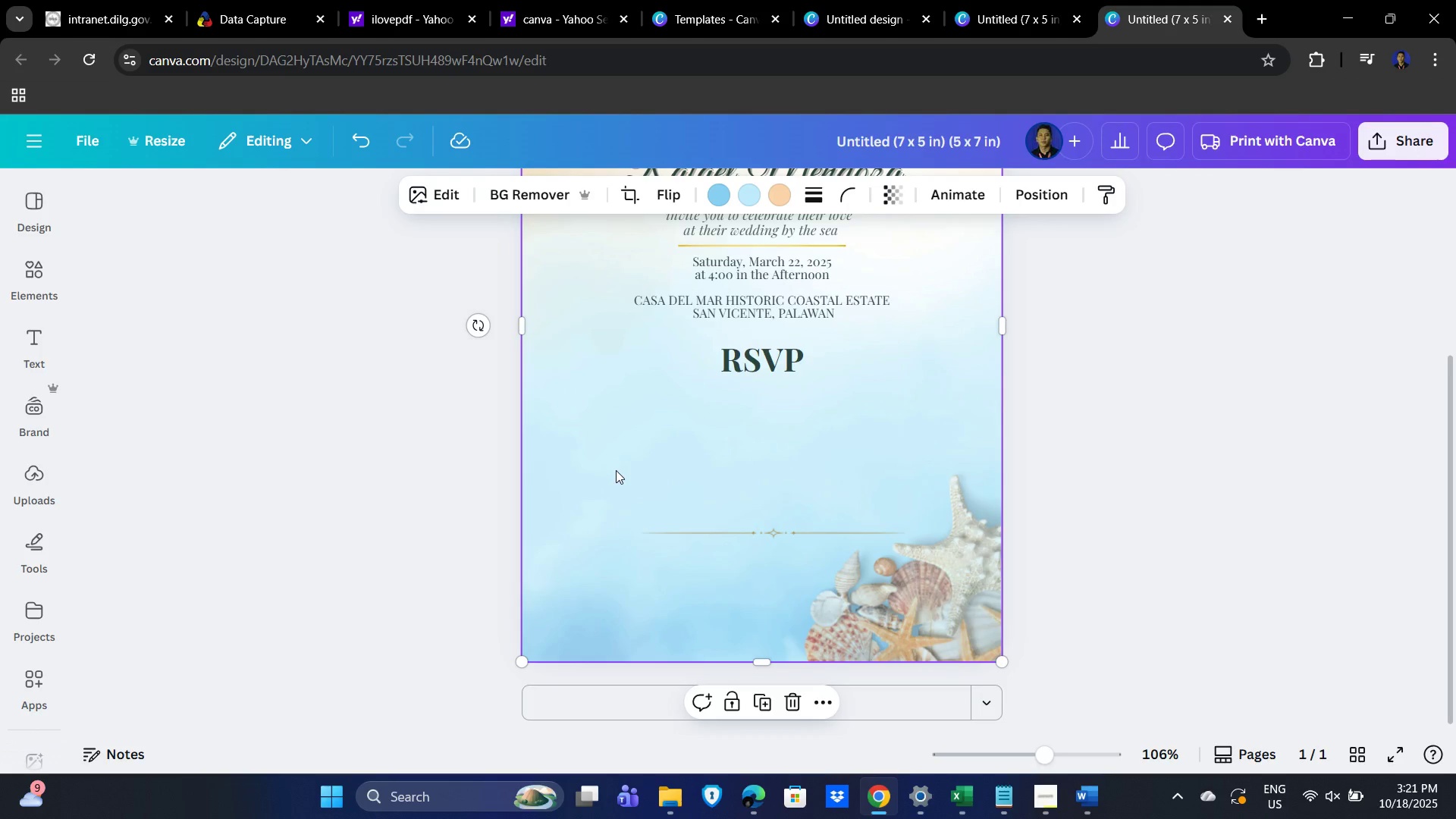 
key(Control+V)
 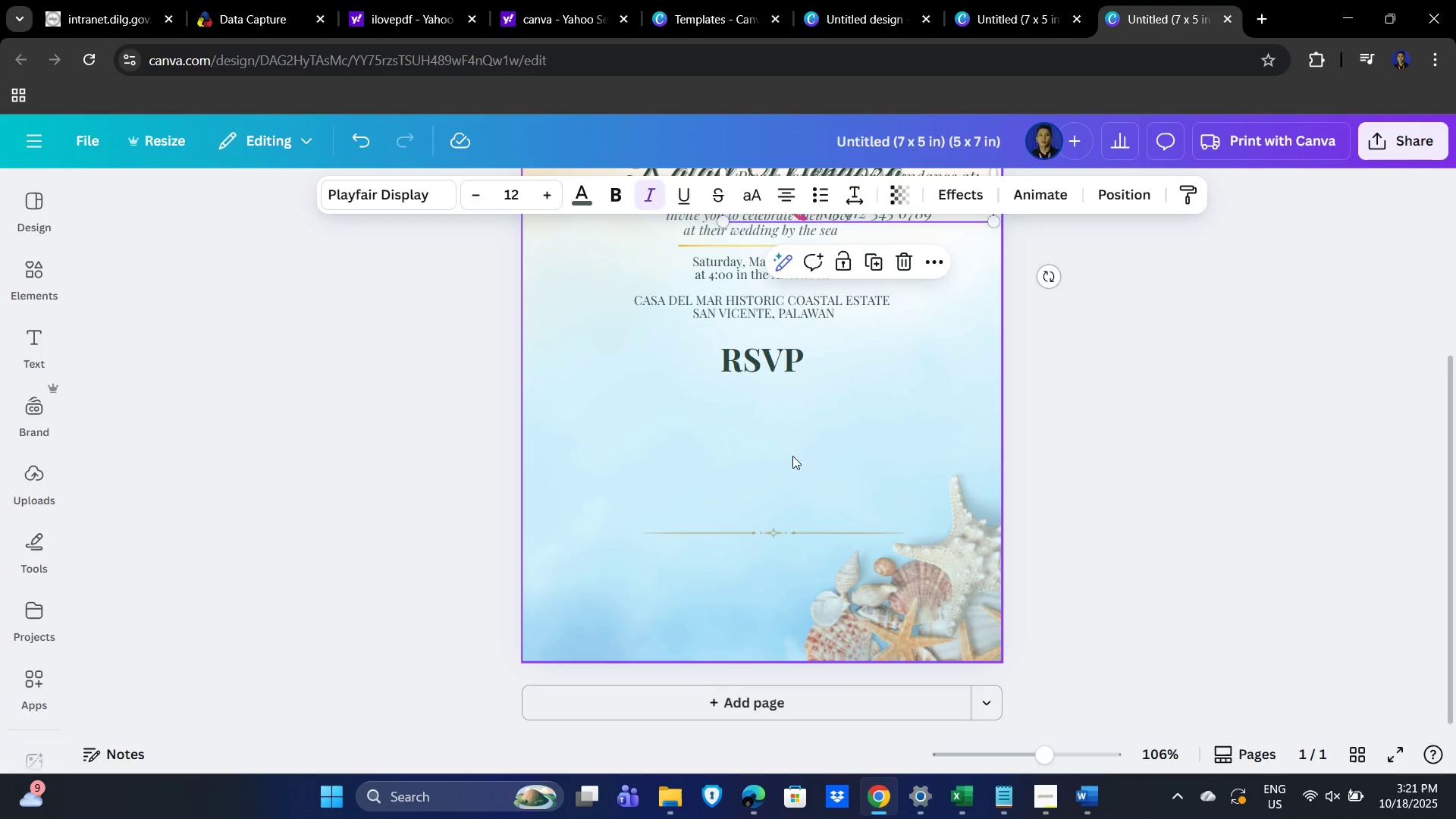 
scroll: coordinate [802, 515], scroll_direction: up, amount: 3.0
 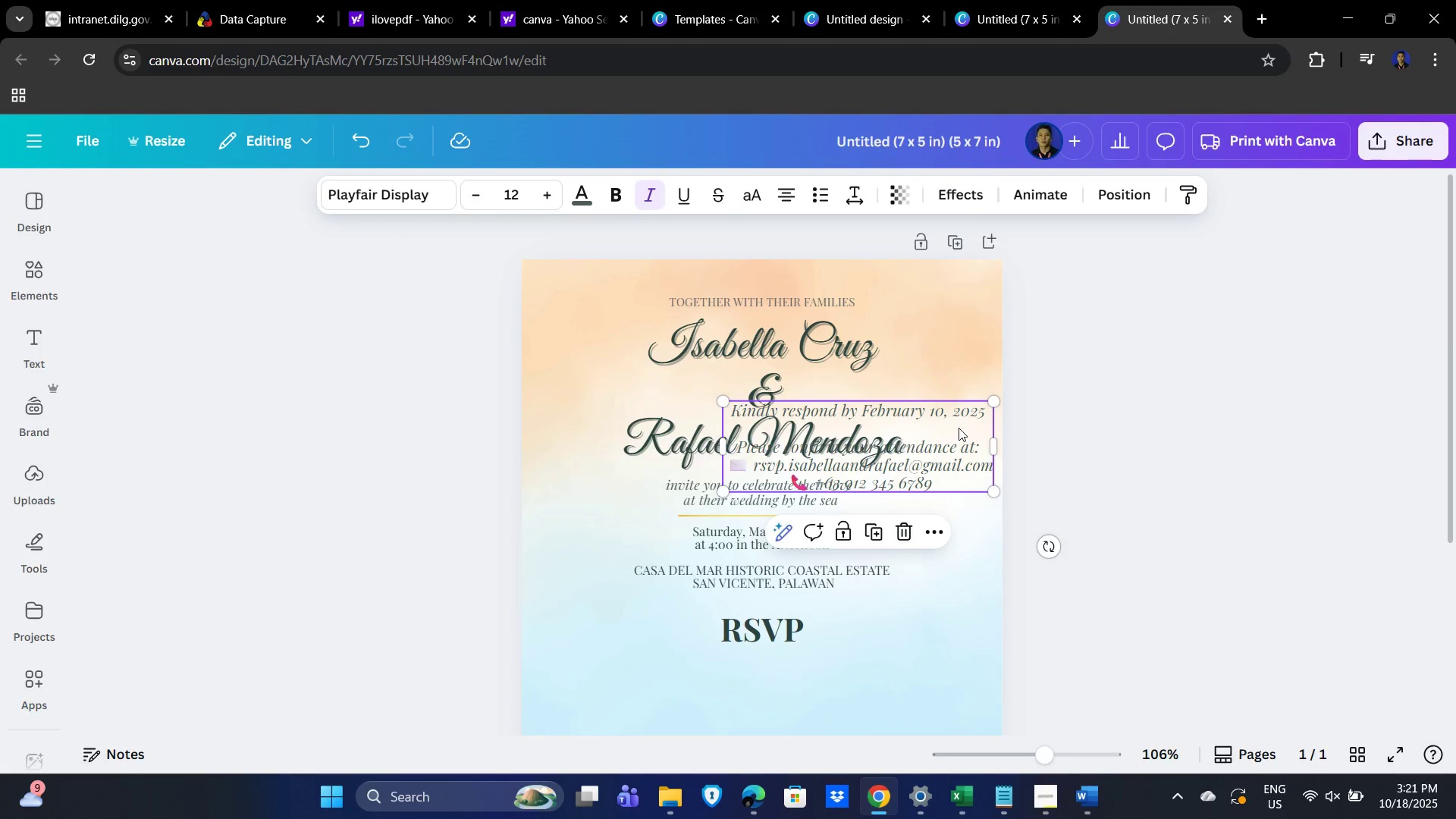 
left_click_drag(start_coordinate=[959, 428], to_coordinate=[851, 690])
 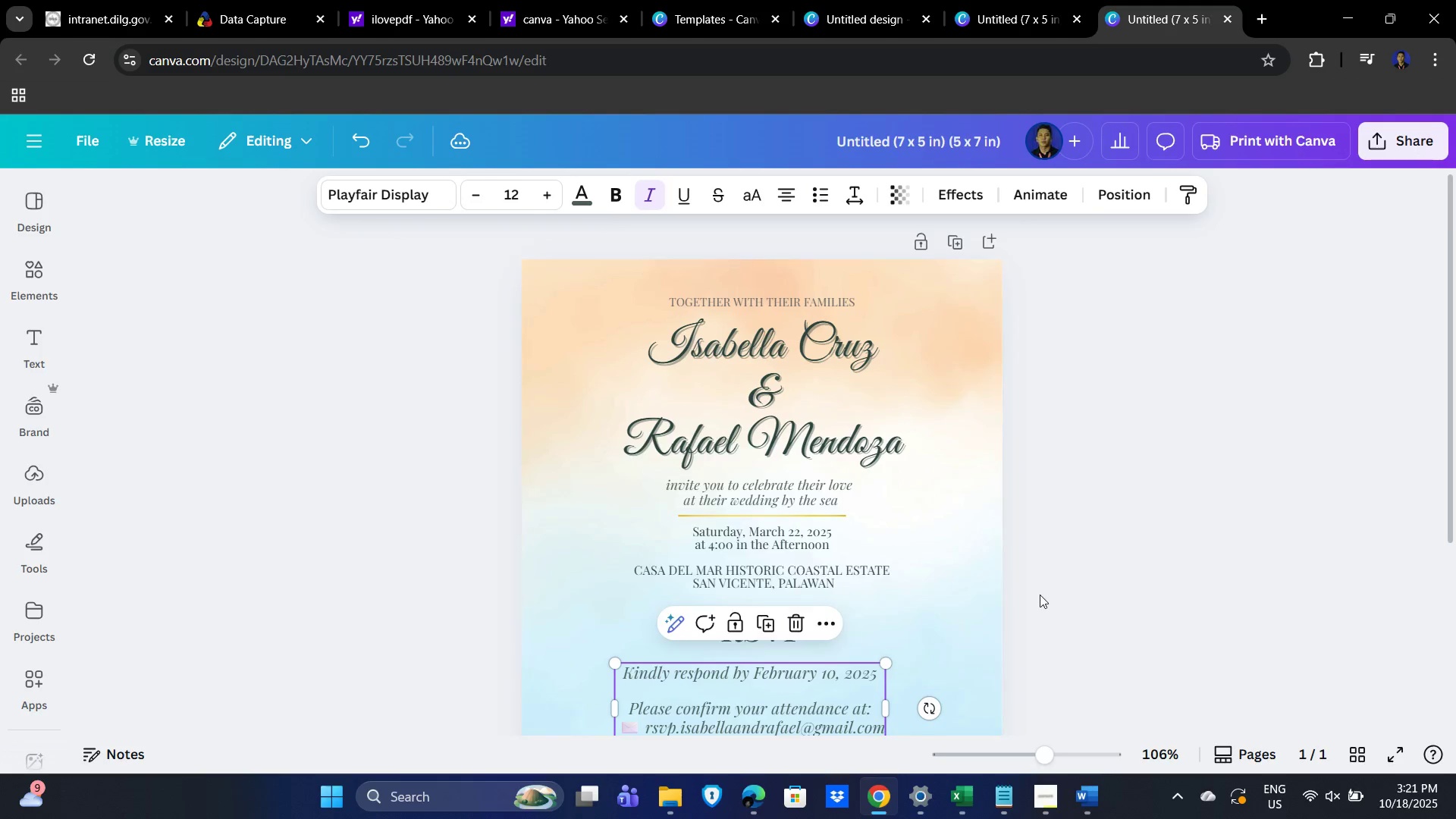 
scroll: coordinate [1040, 595], scroll_direction: down, amount: 4.0
 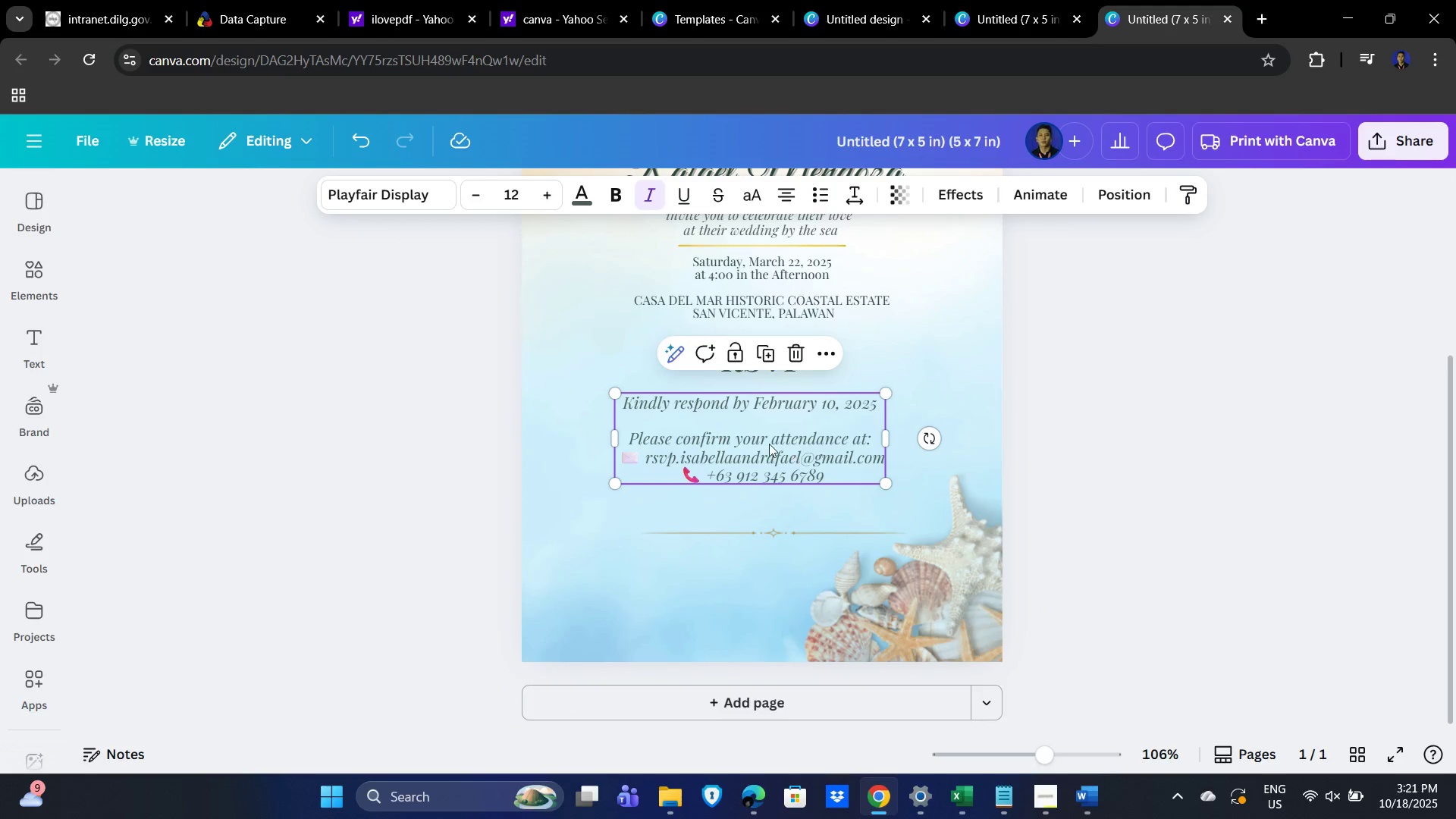 
left_click_drag(start_coordinate=[745, 436], to_coordinate=[761, 433])
 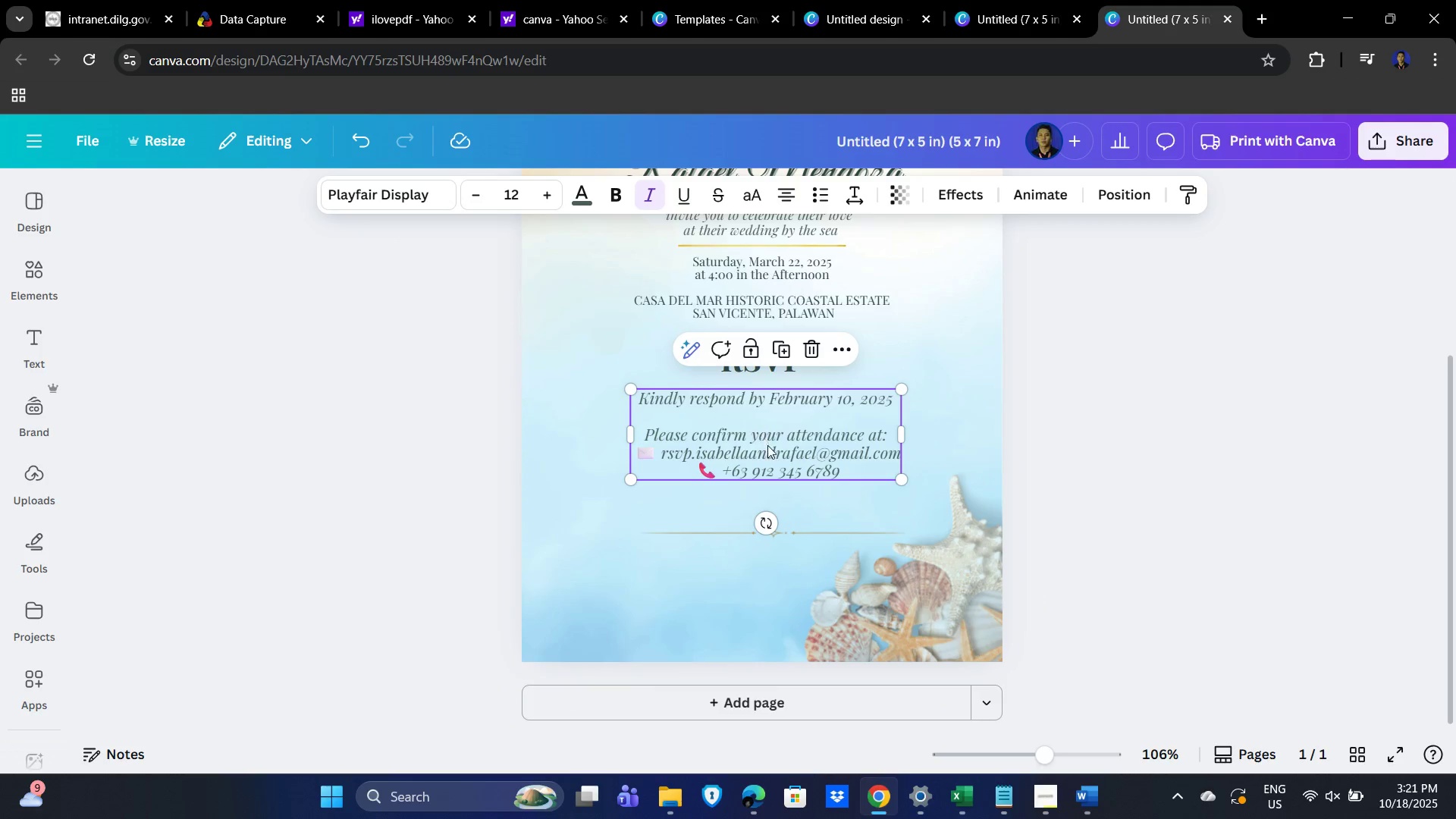 
key(Alt+AltLeft)
 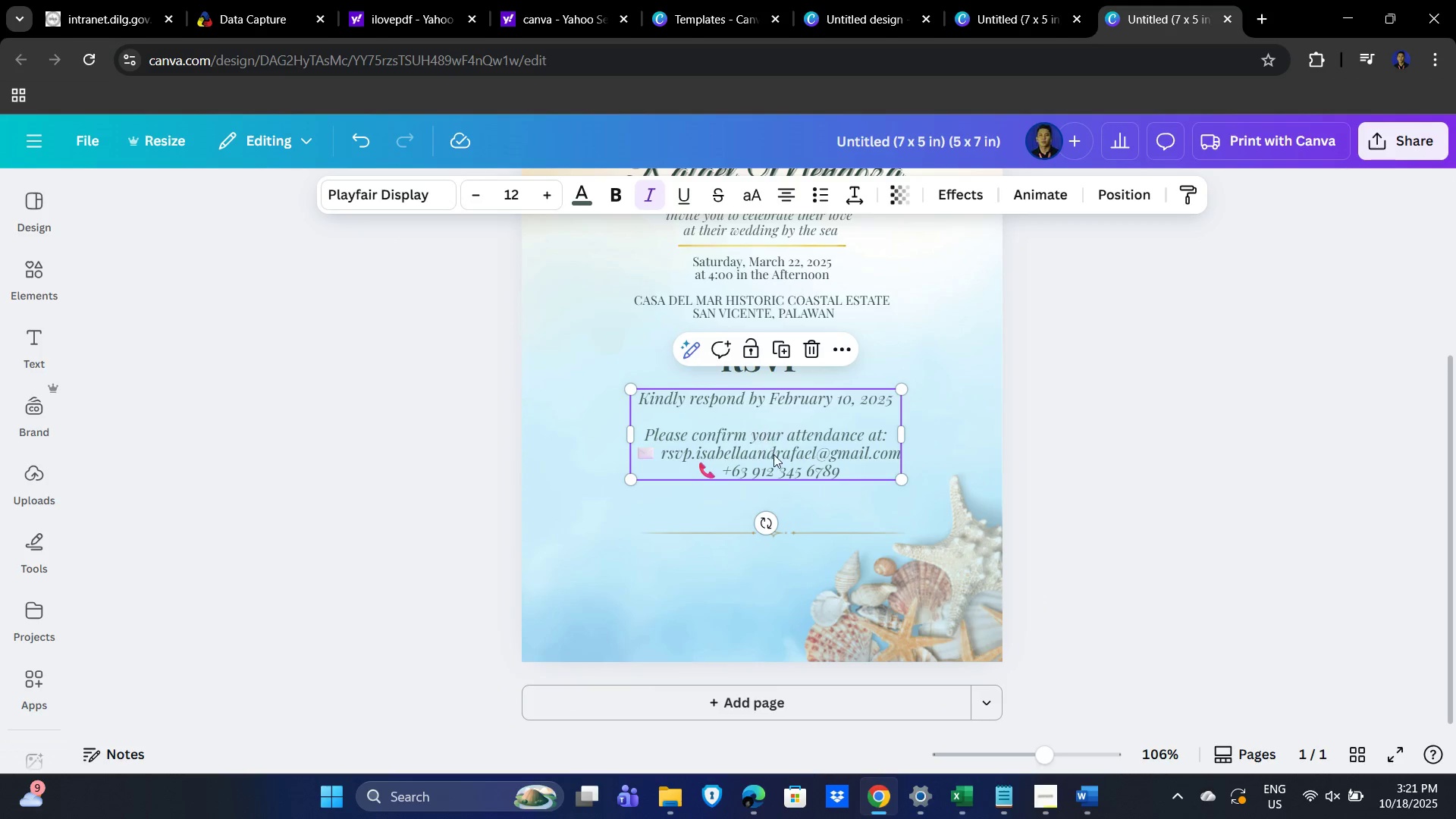 
key(Alt+Tab)